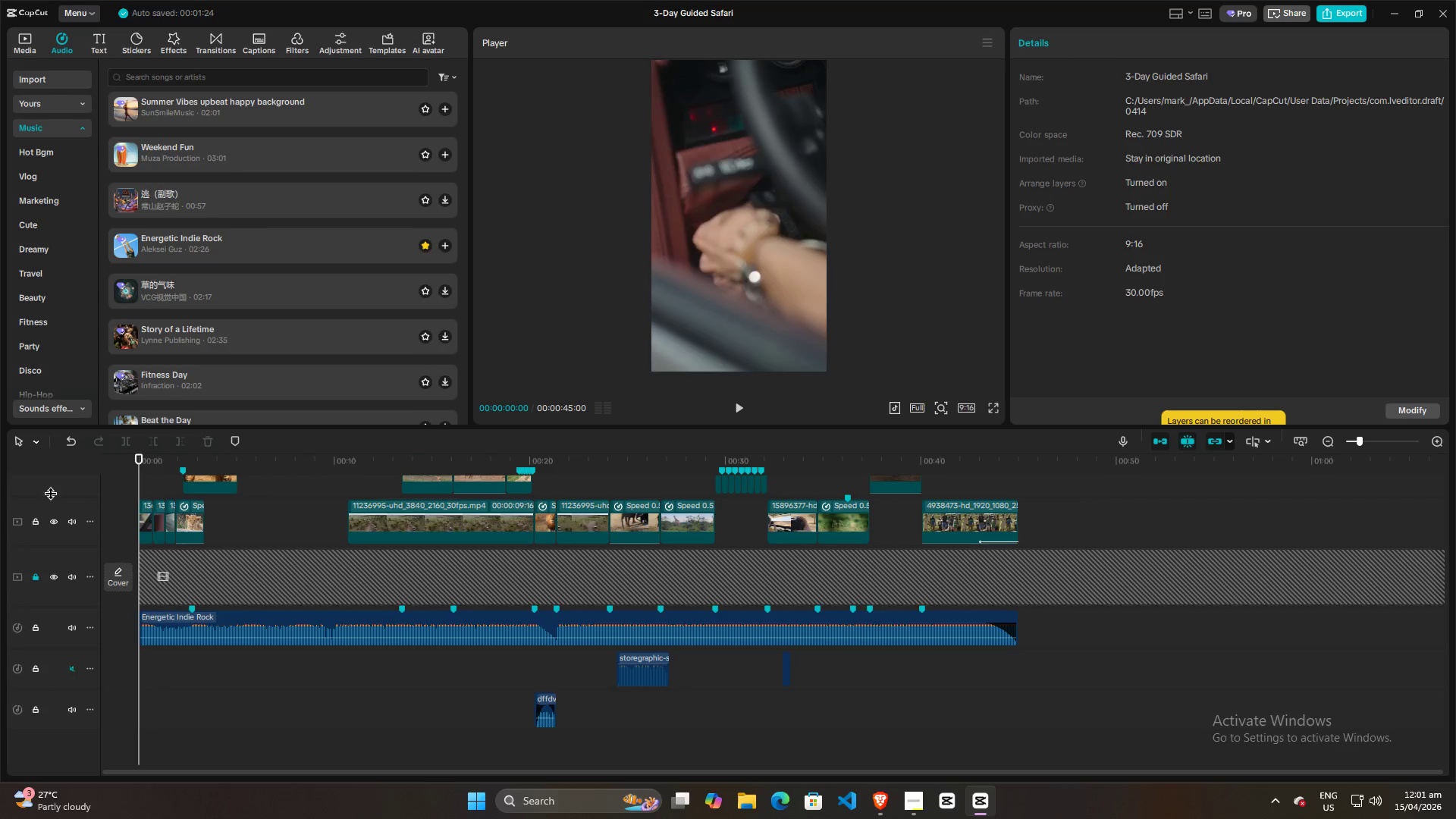 
key(Space)
 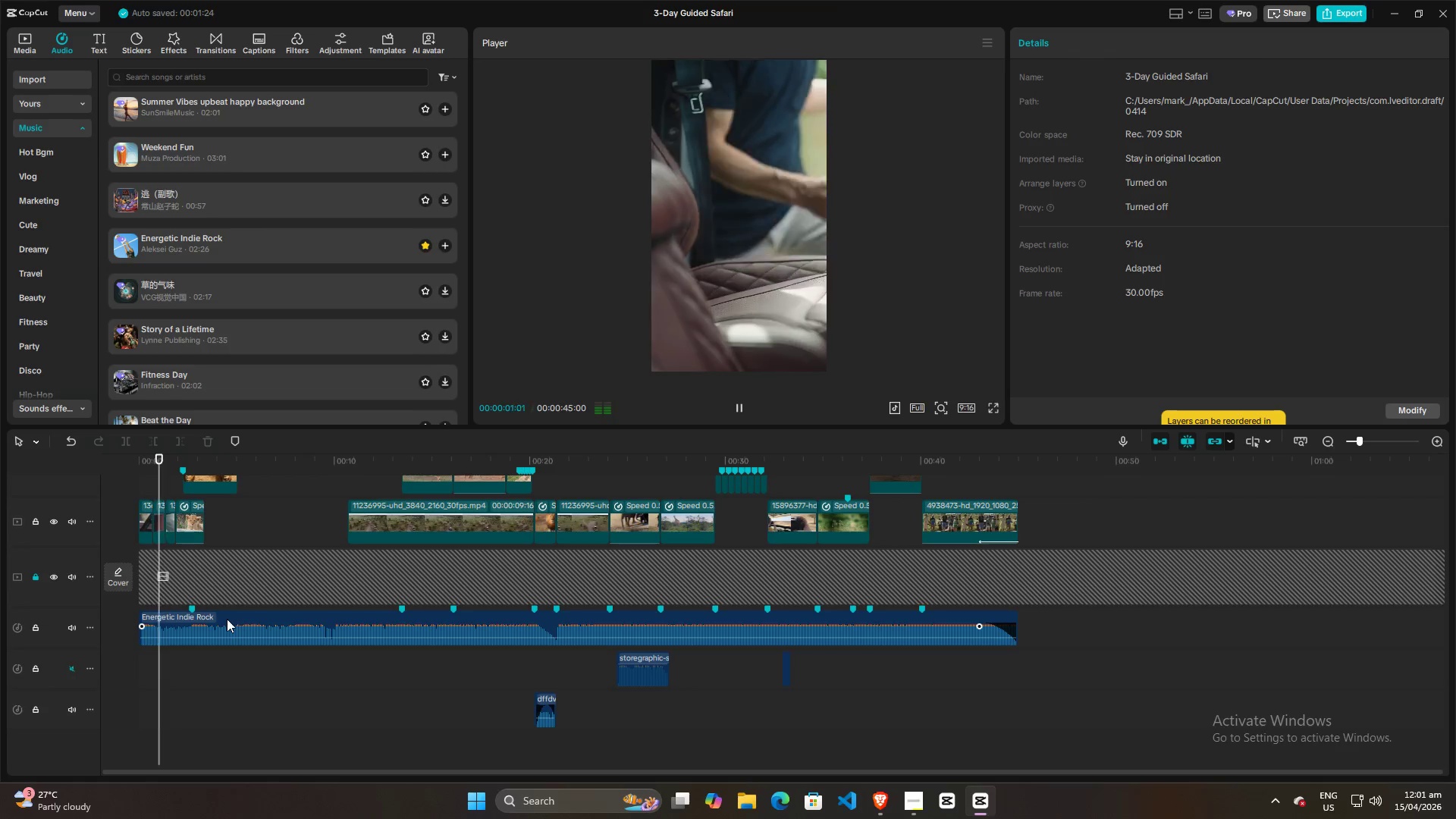 
left_click([241, 614])
 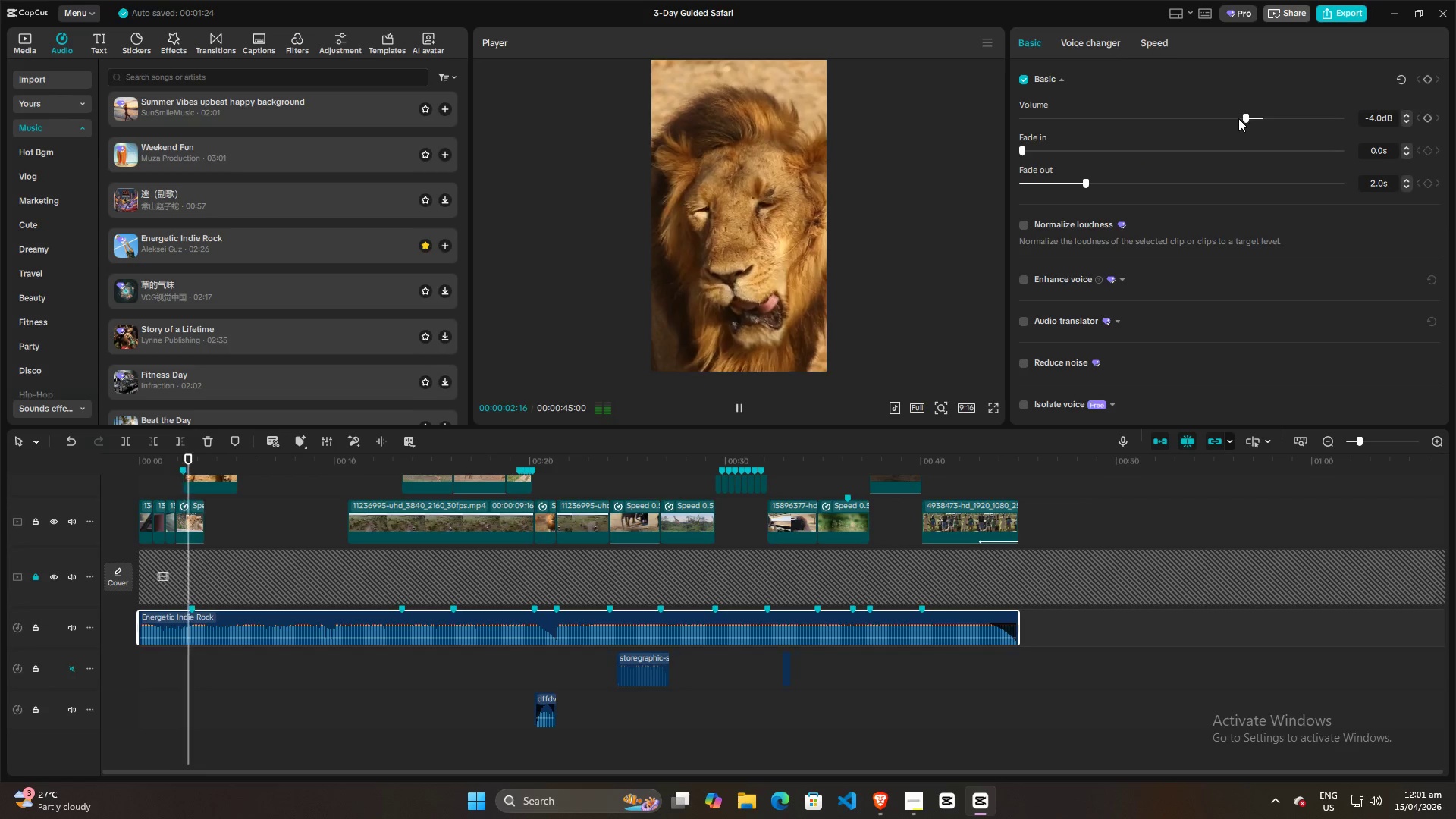 
left_click_drag(start_coordinate=[1245, 117], to_coordinate=[1264, 117])
 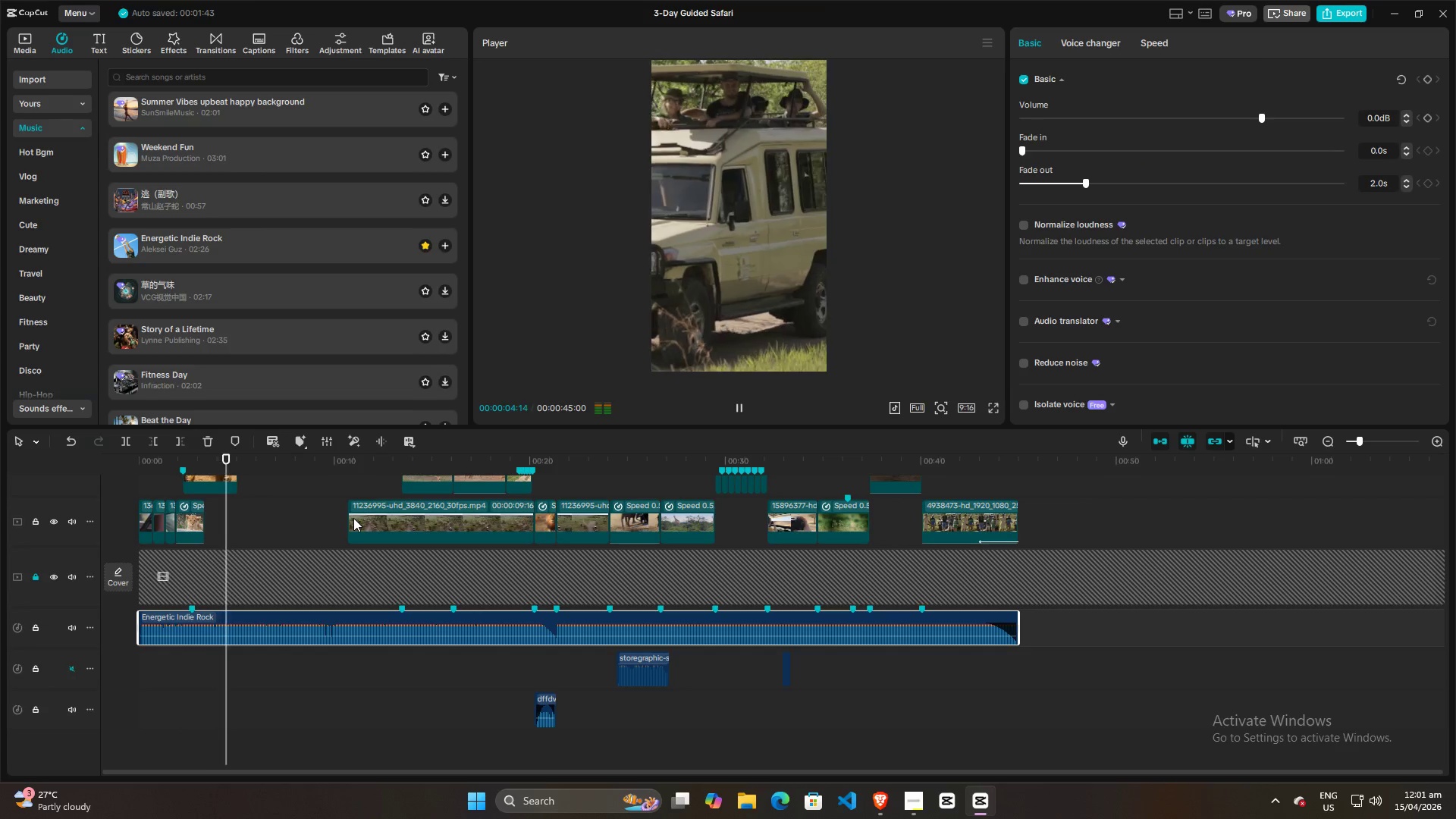 
scroll: coordinate [309, 582], scroll_direction: up, amount: 9.0
 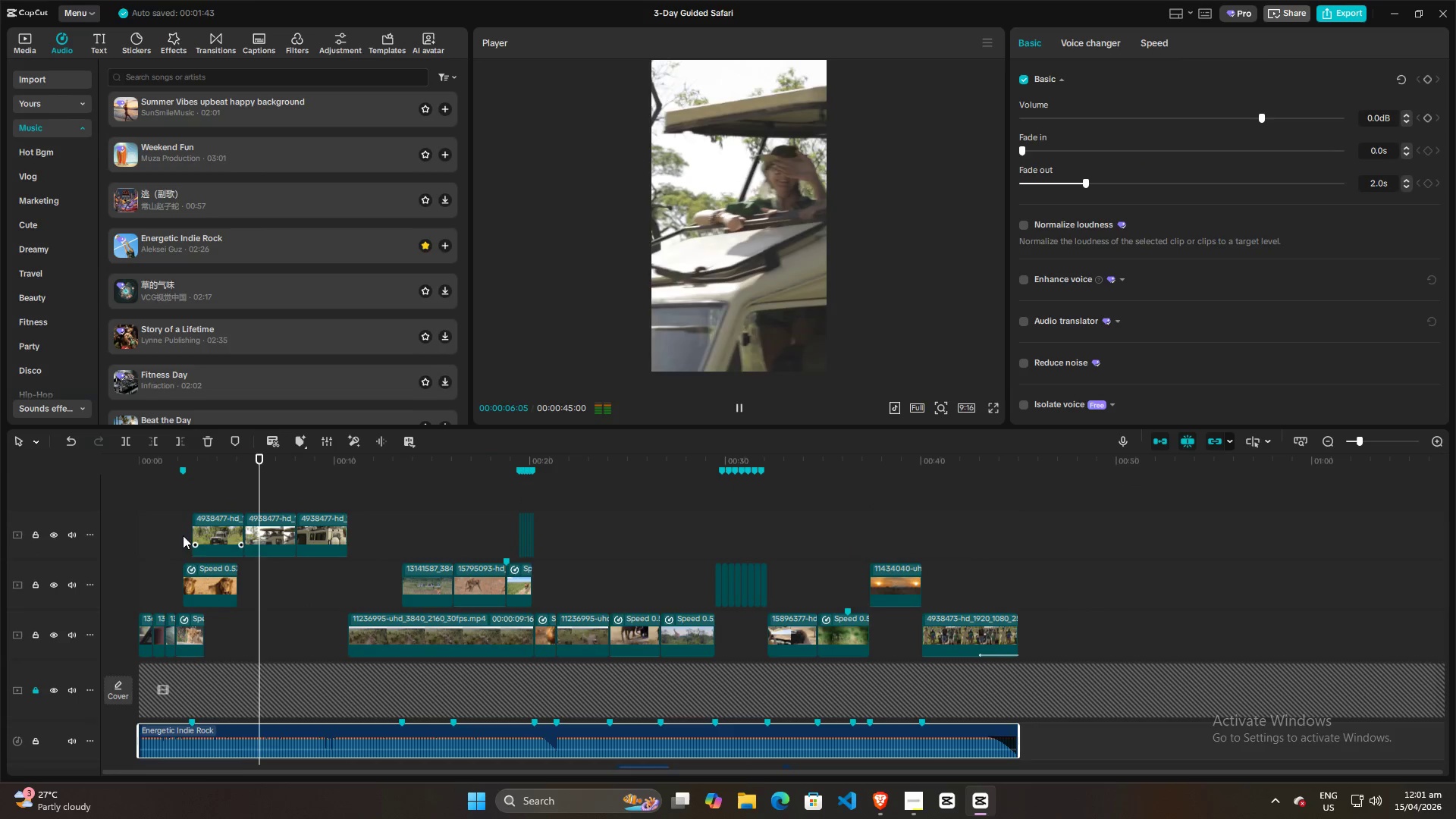 
key(Space)
 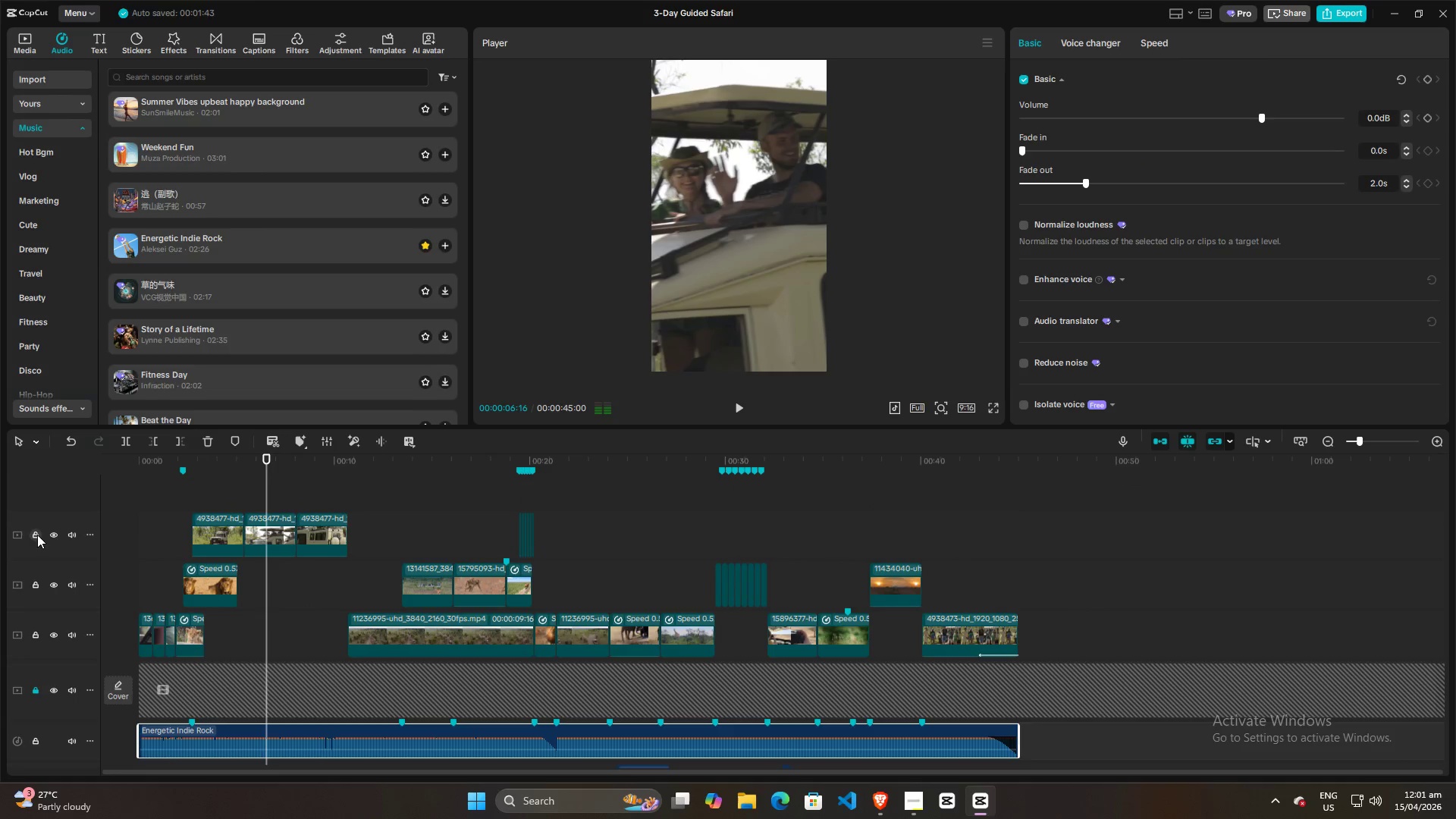 
left_click([37, 535])
 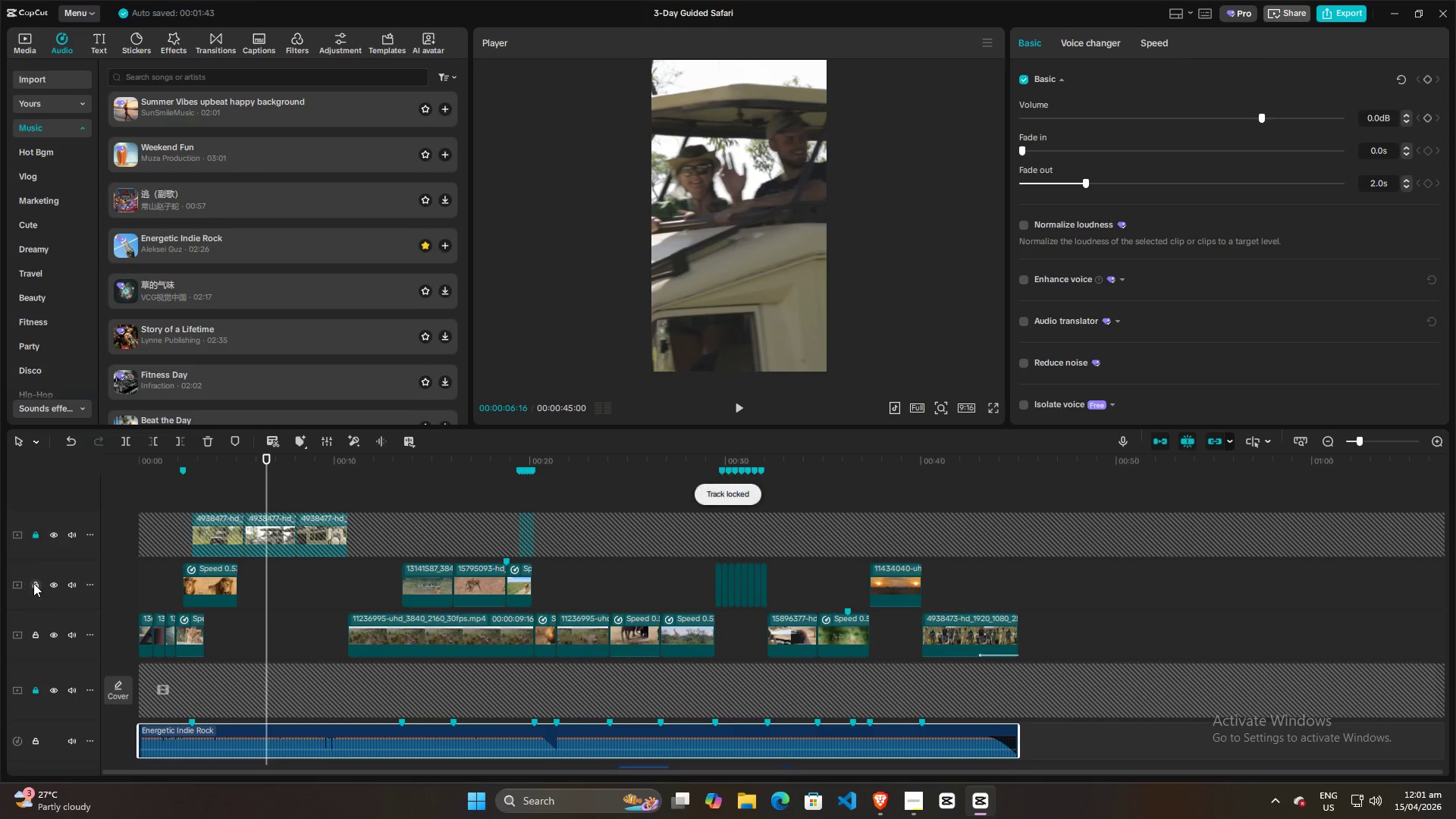 
left_click([33, 583])
 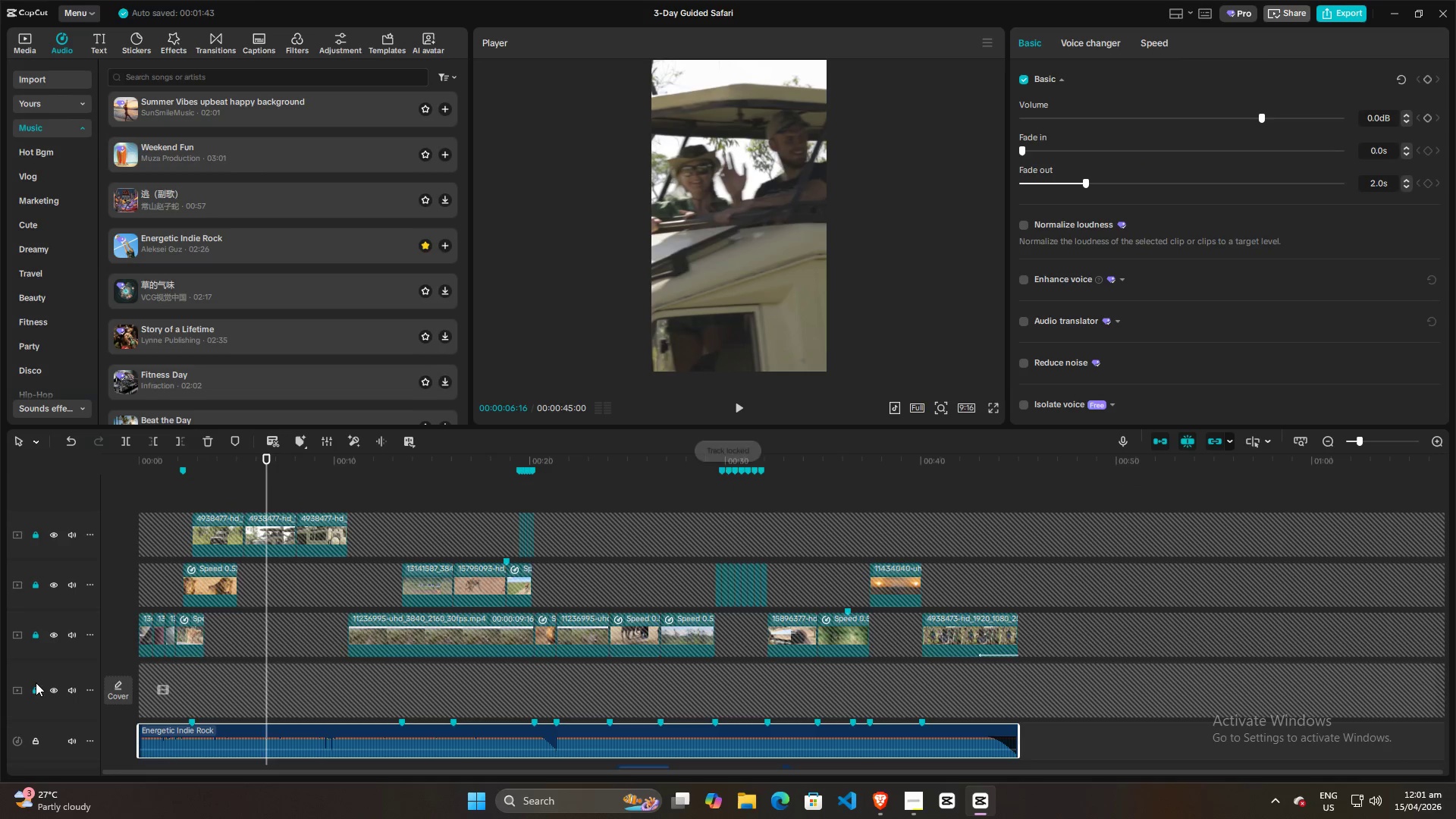 
double_click([39, 690])
 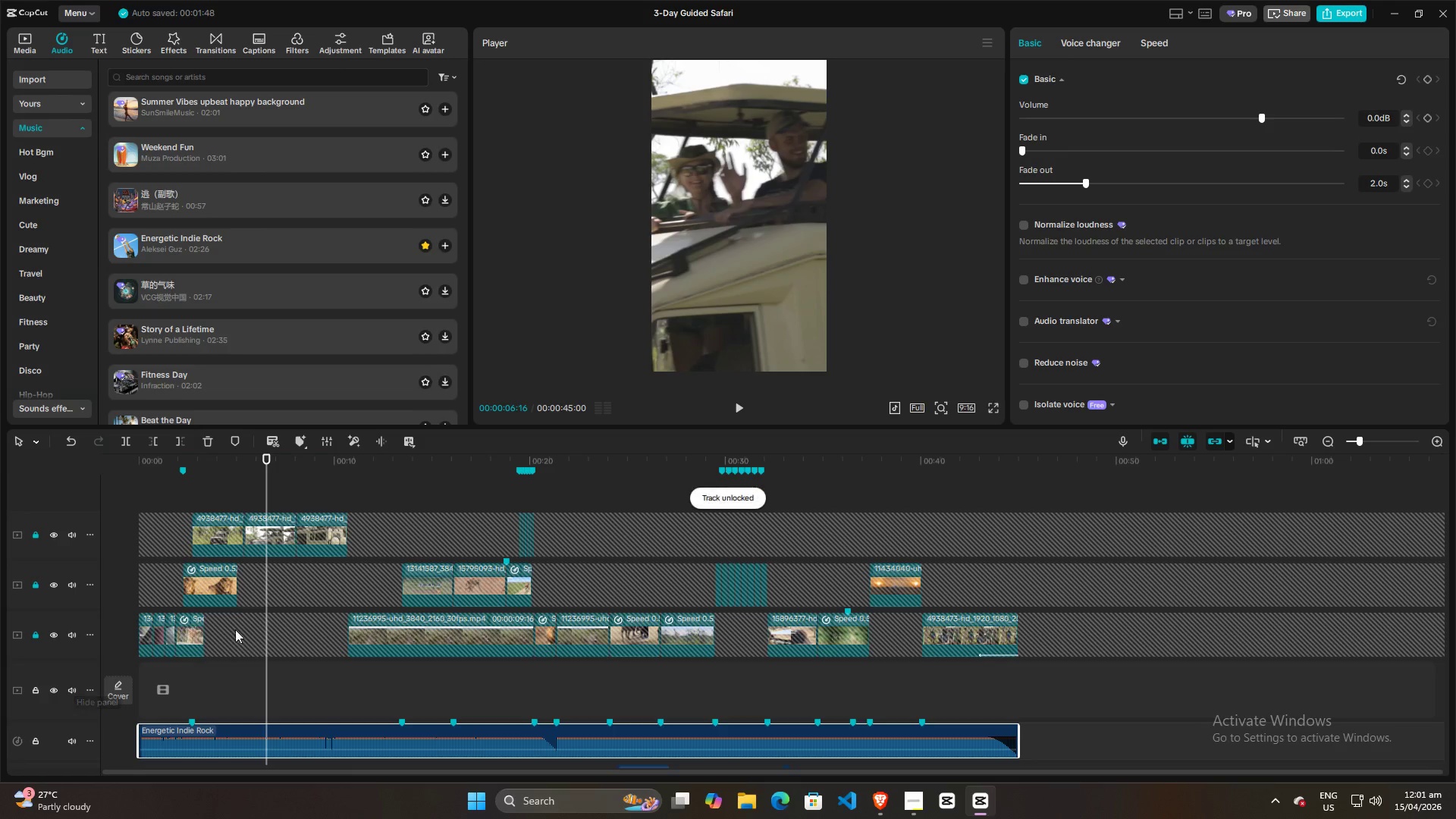 
key(Space)
 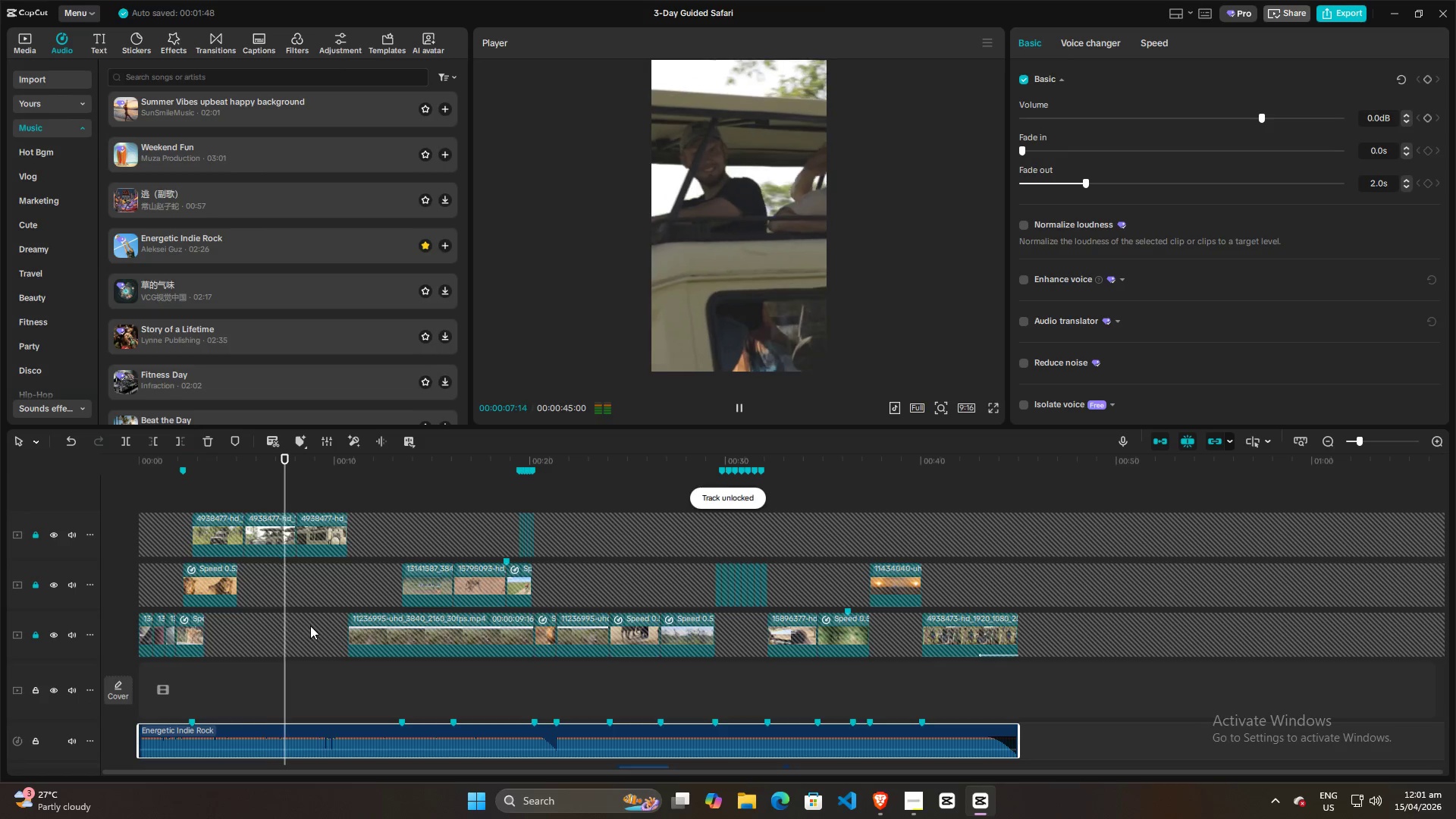 
key(Space)
 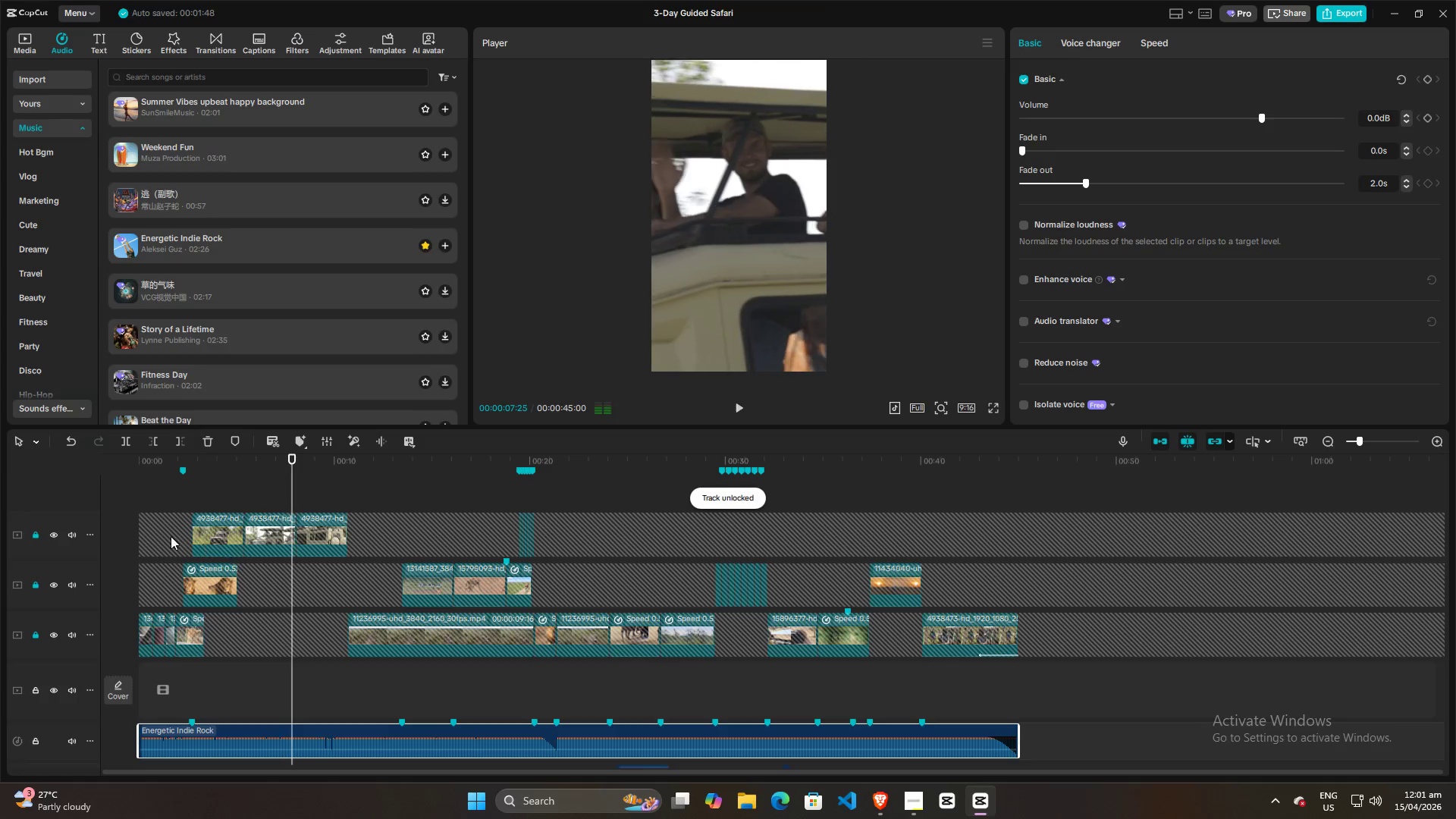 
left_click([171, 536])
 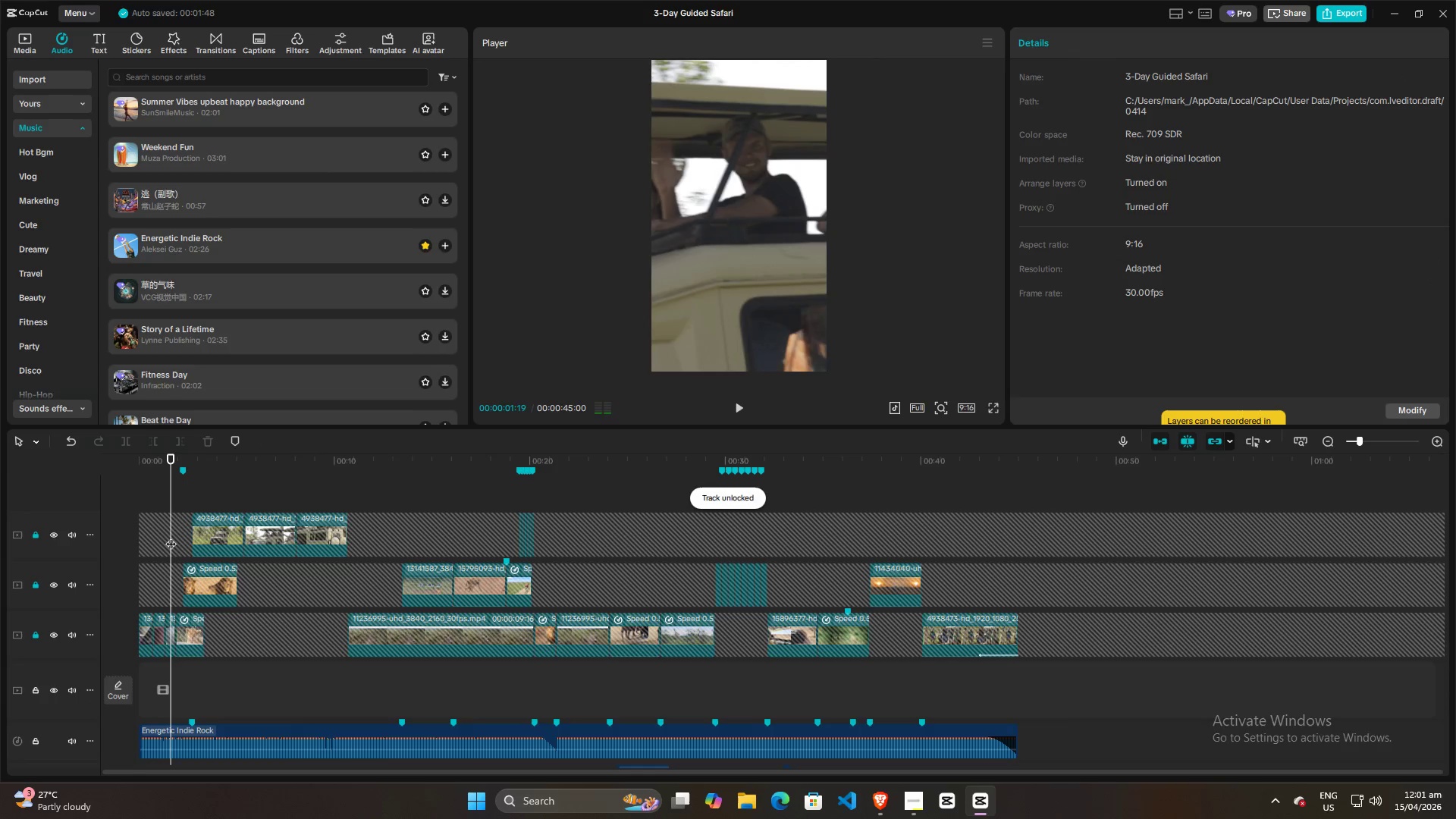 
key(Space)
 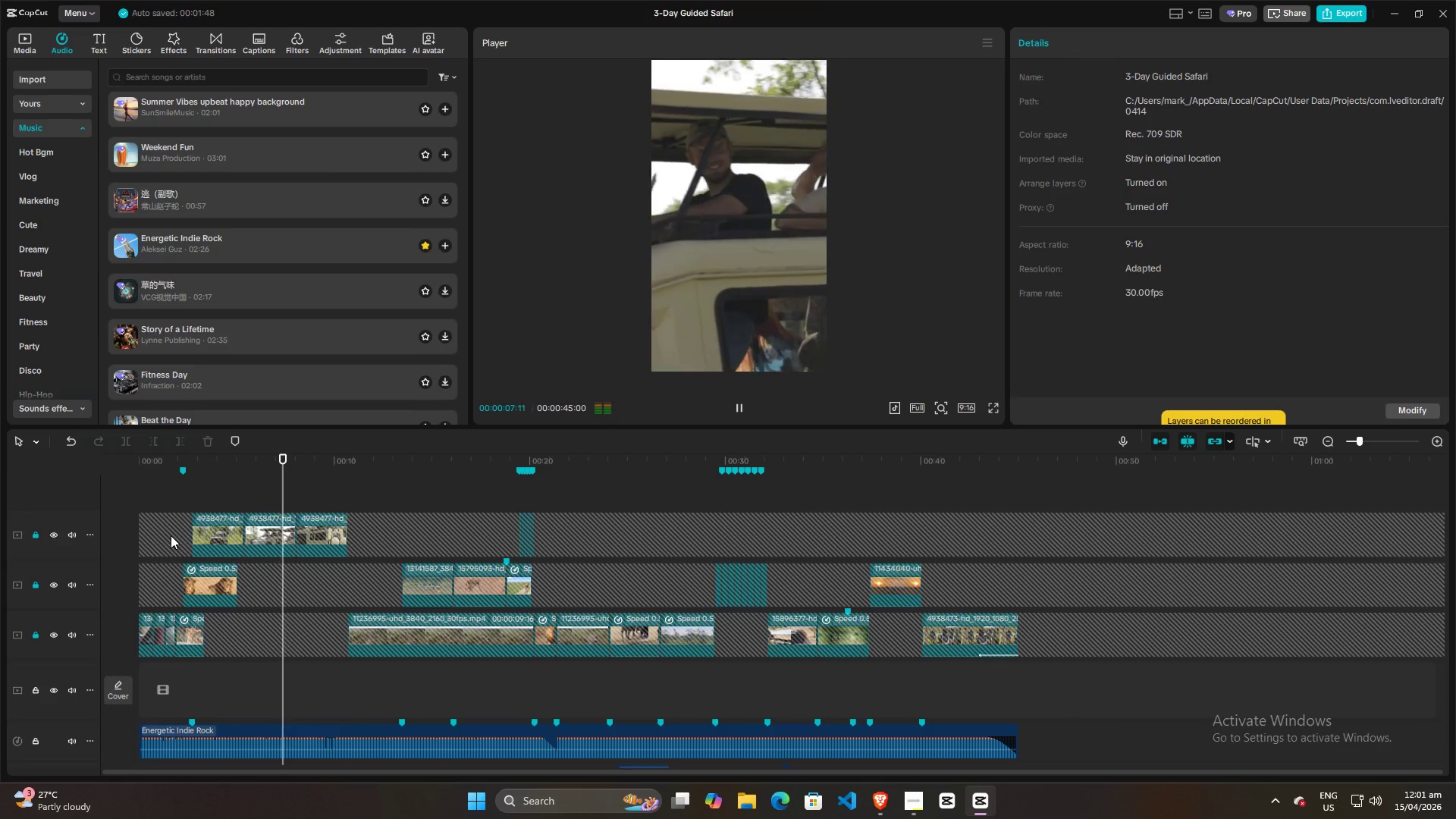 
wait(7.91)
 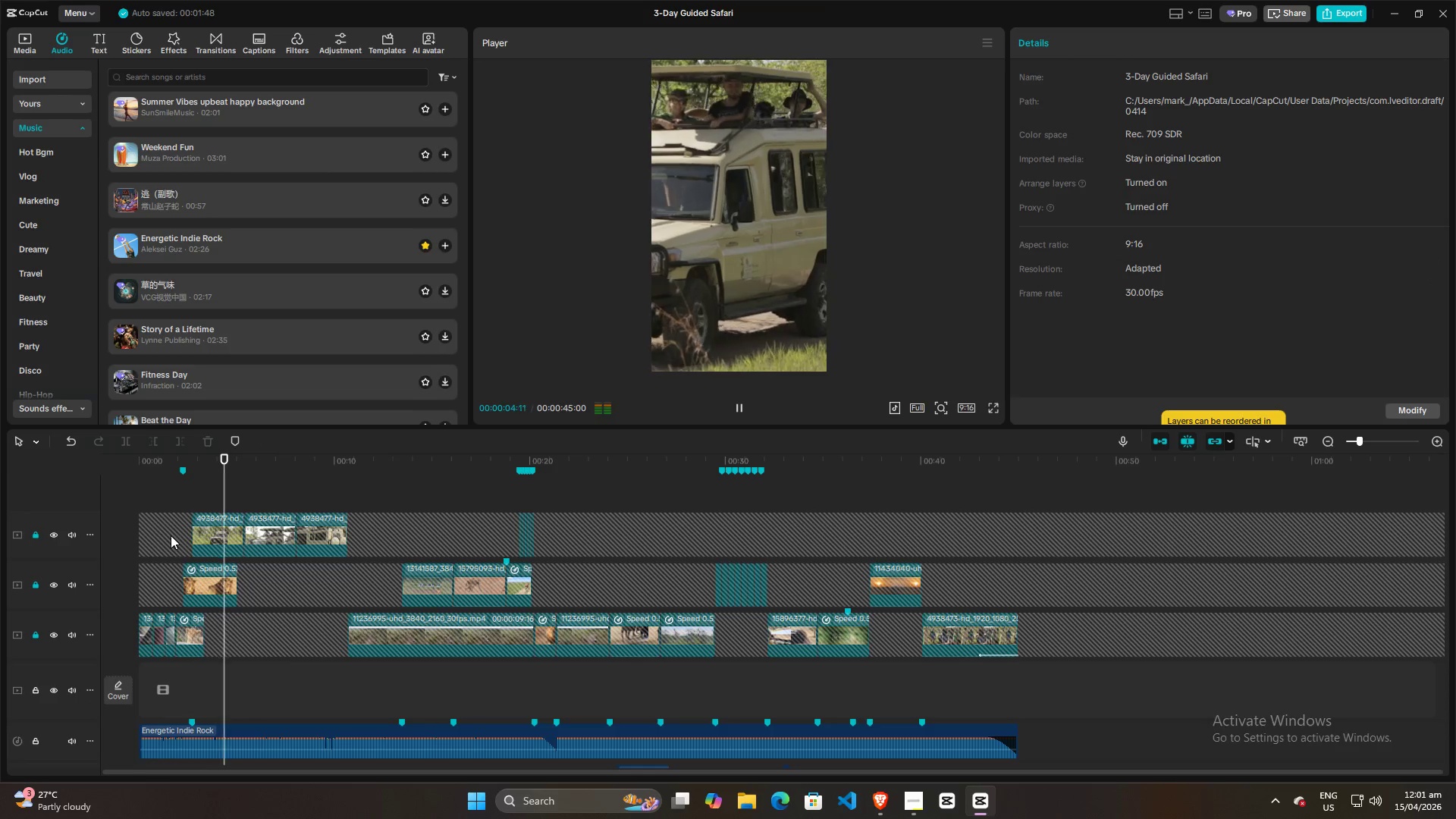 
left_click([907, 807])